 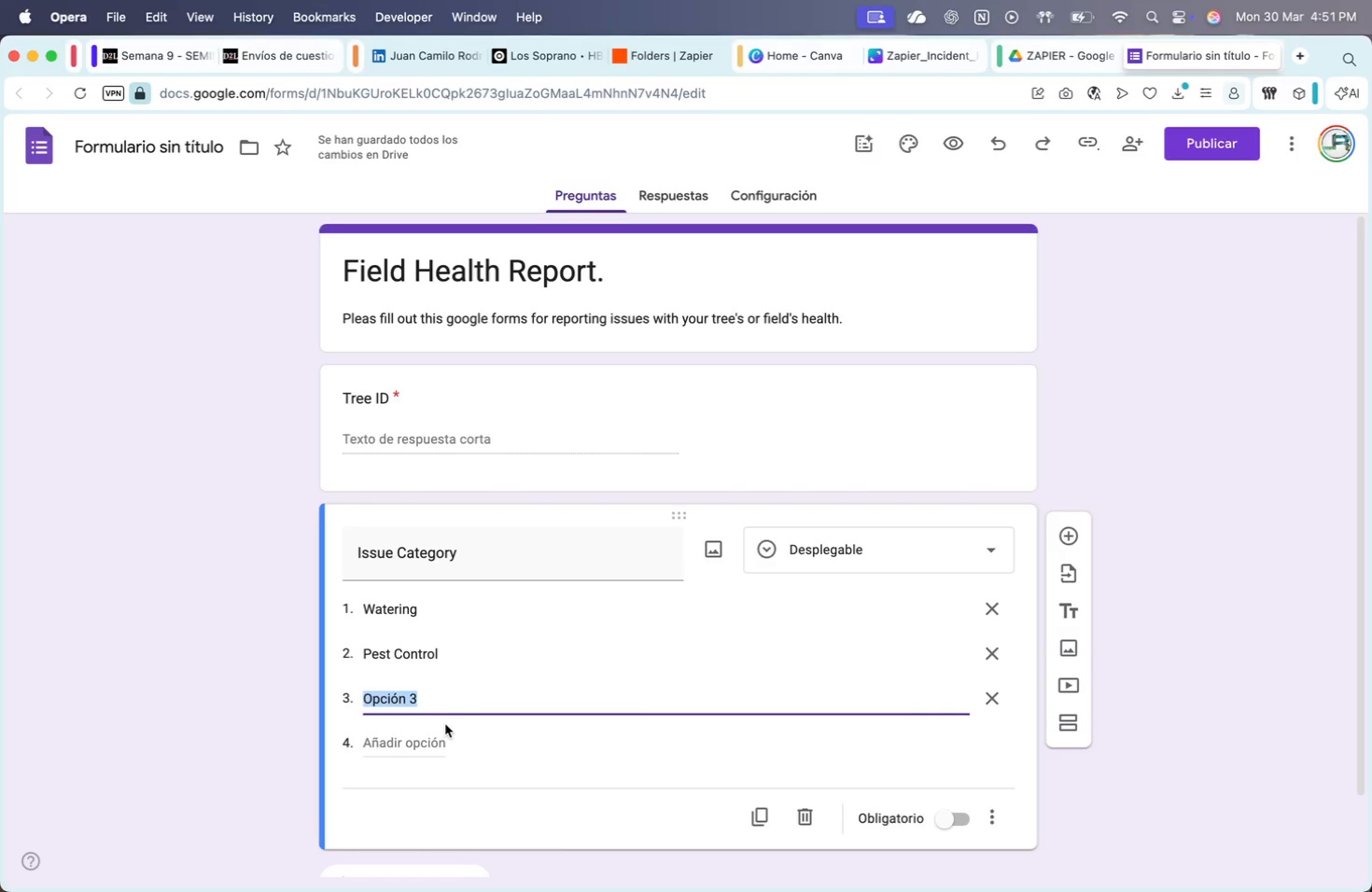 
key(Meta+V)
 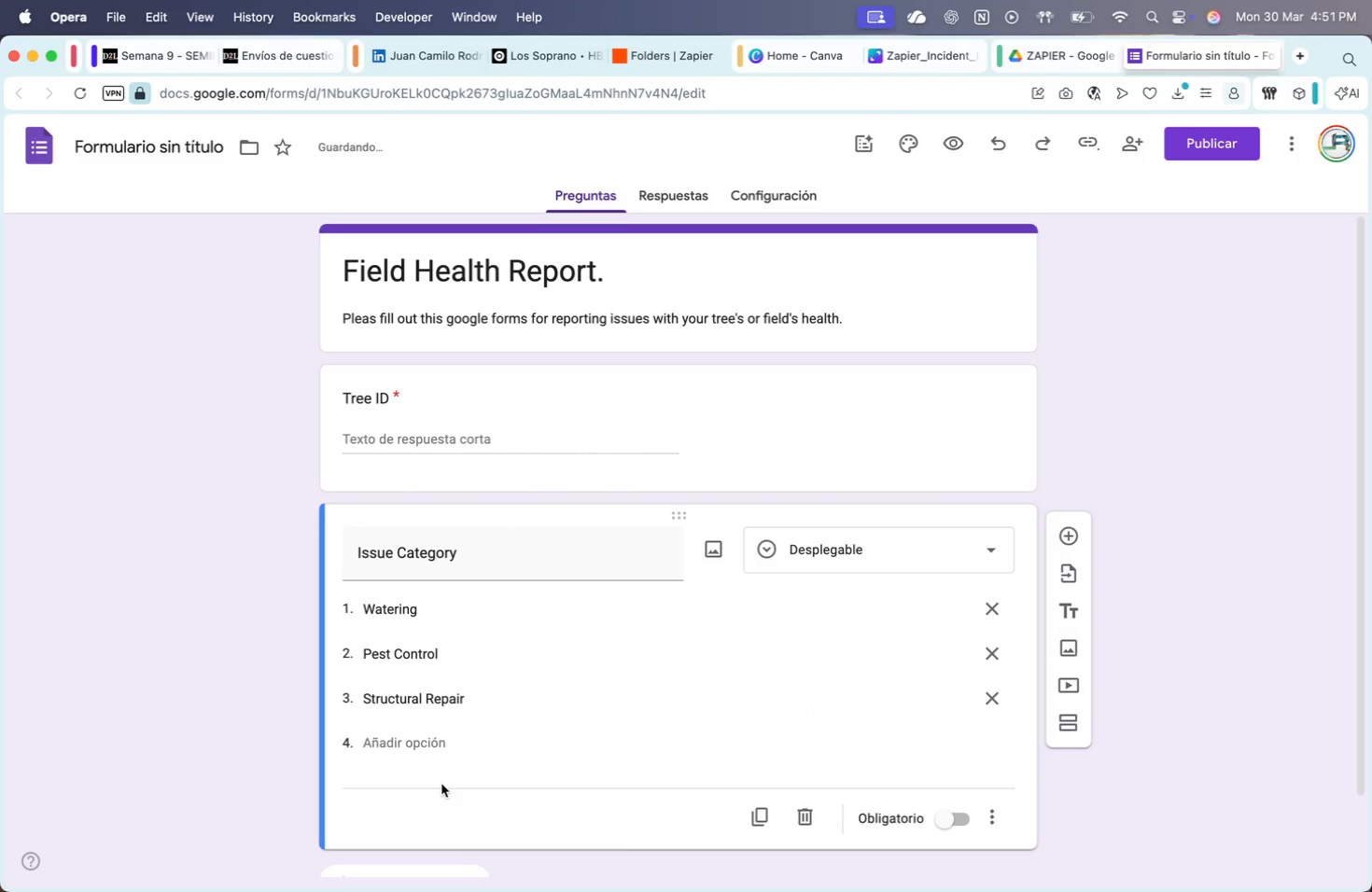 
scroll: coordinate [644, 700], scroll_direction: down, amount: 4.0
 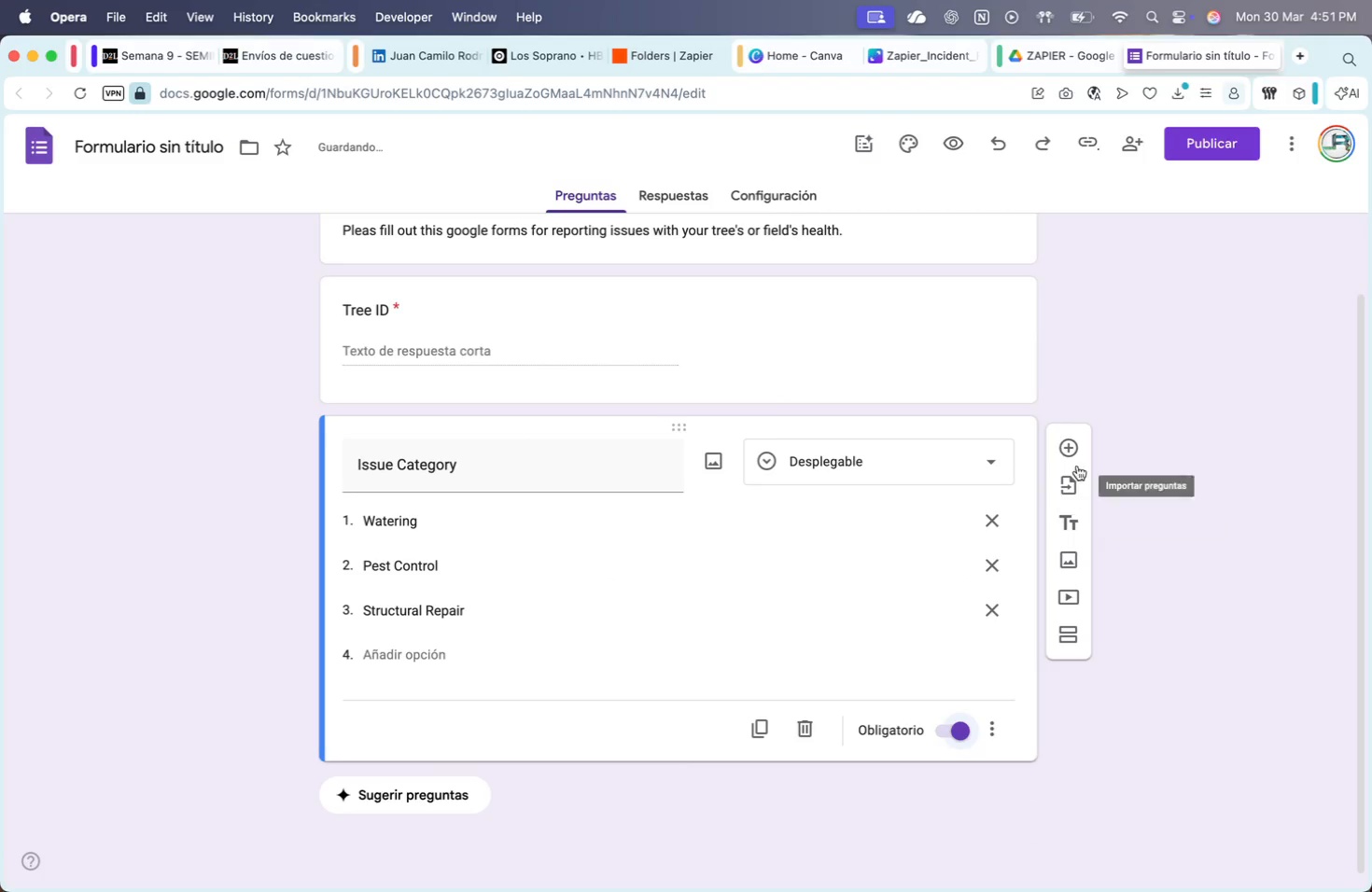 
left_click([1059, 439])
 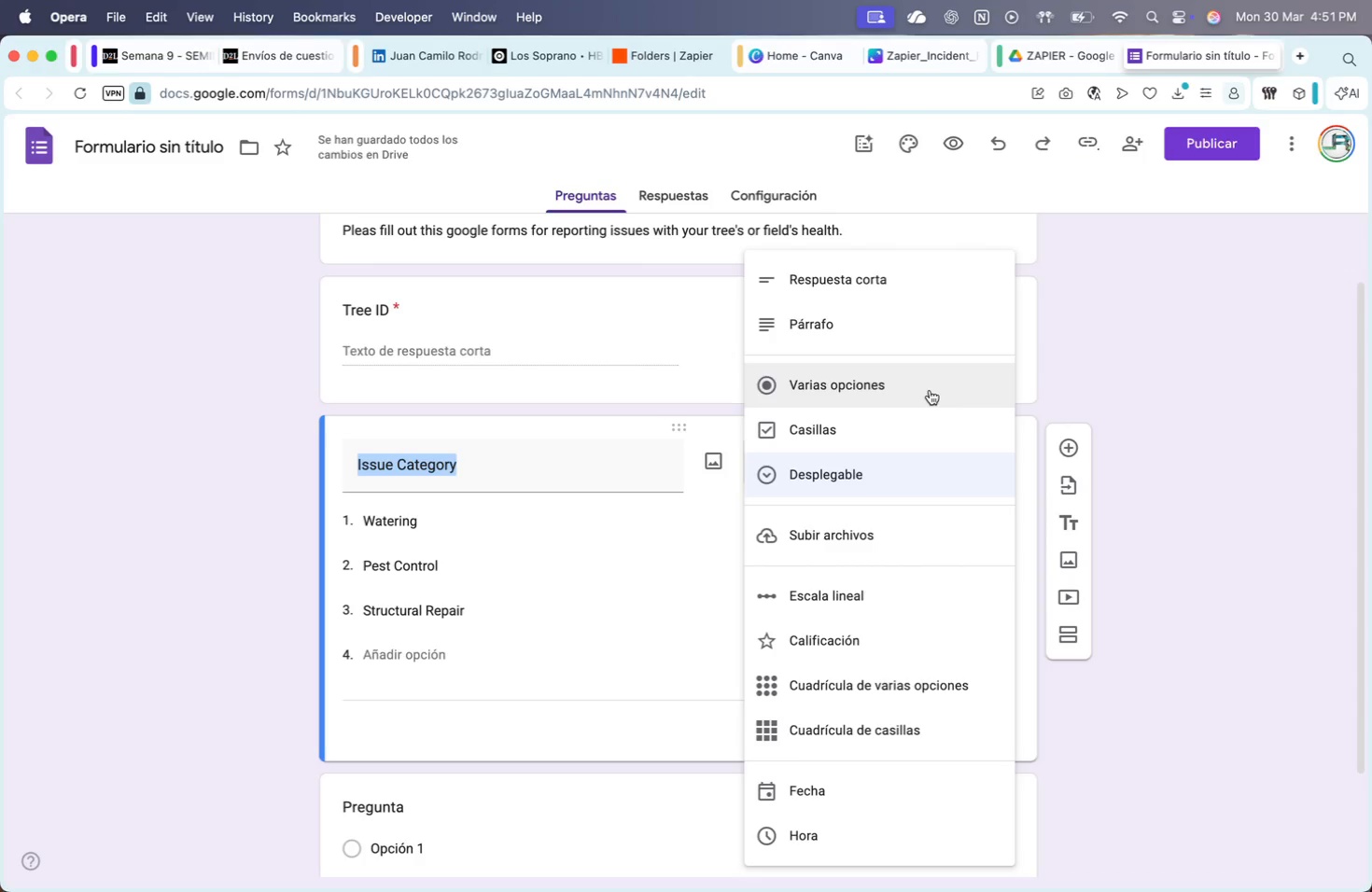 
wait(12.1)
 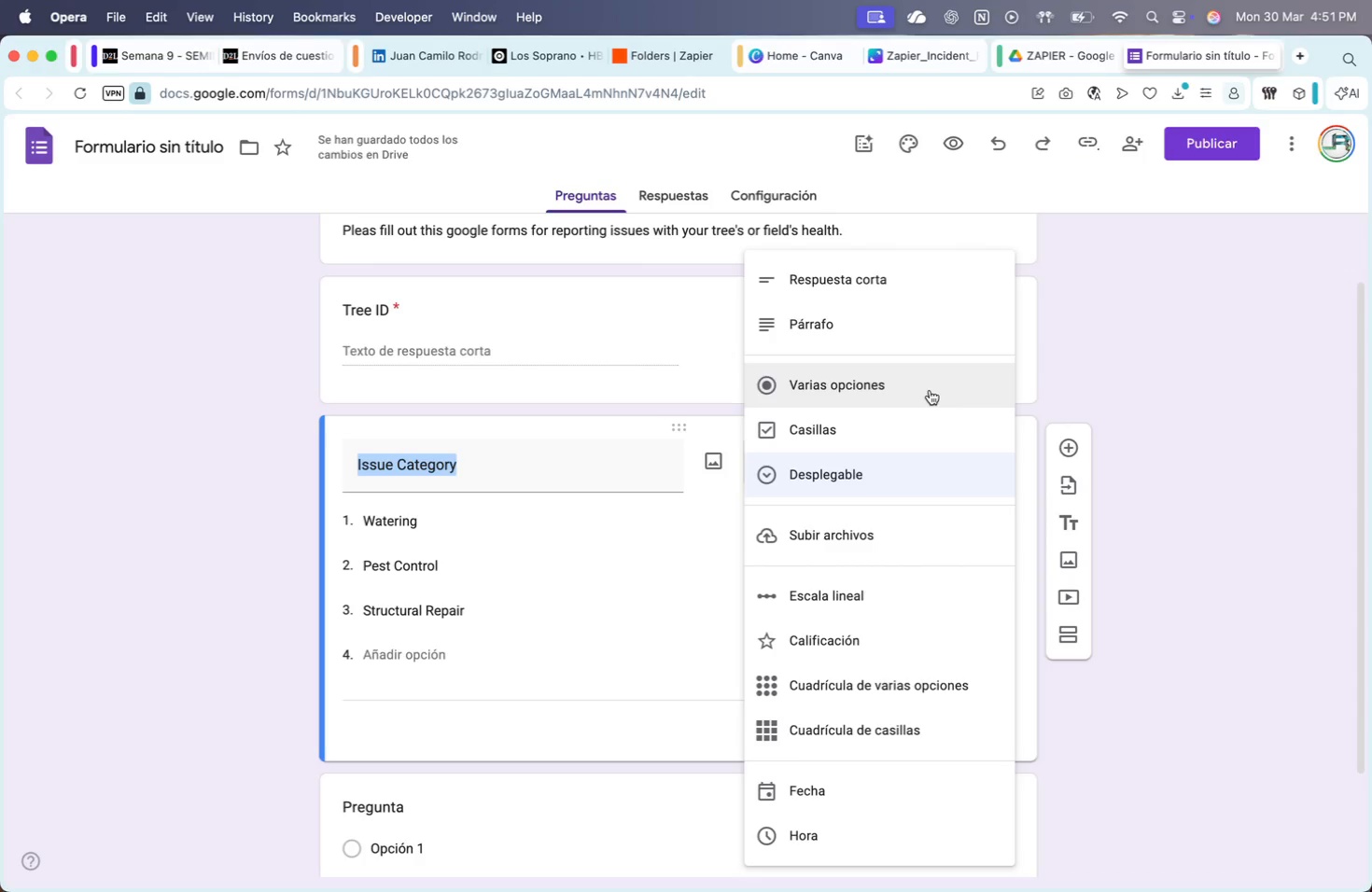 
left_click([862, 467])
 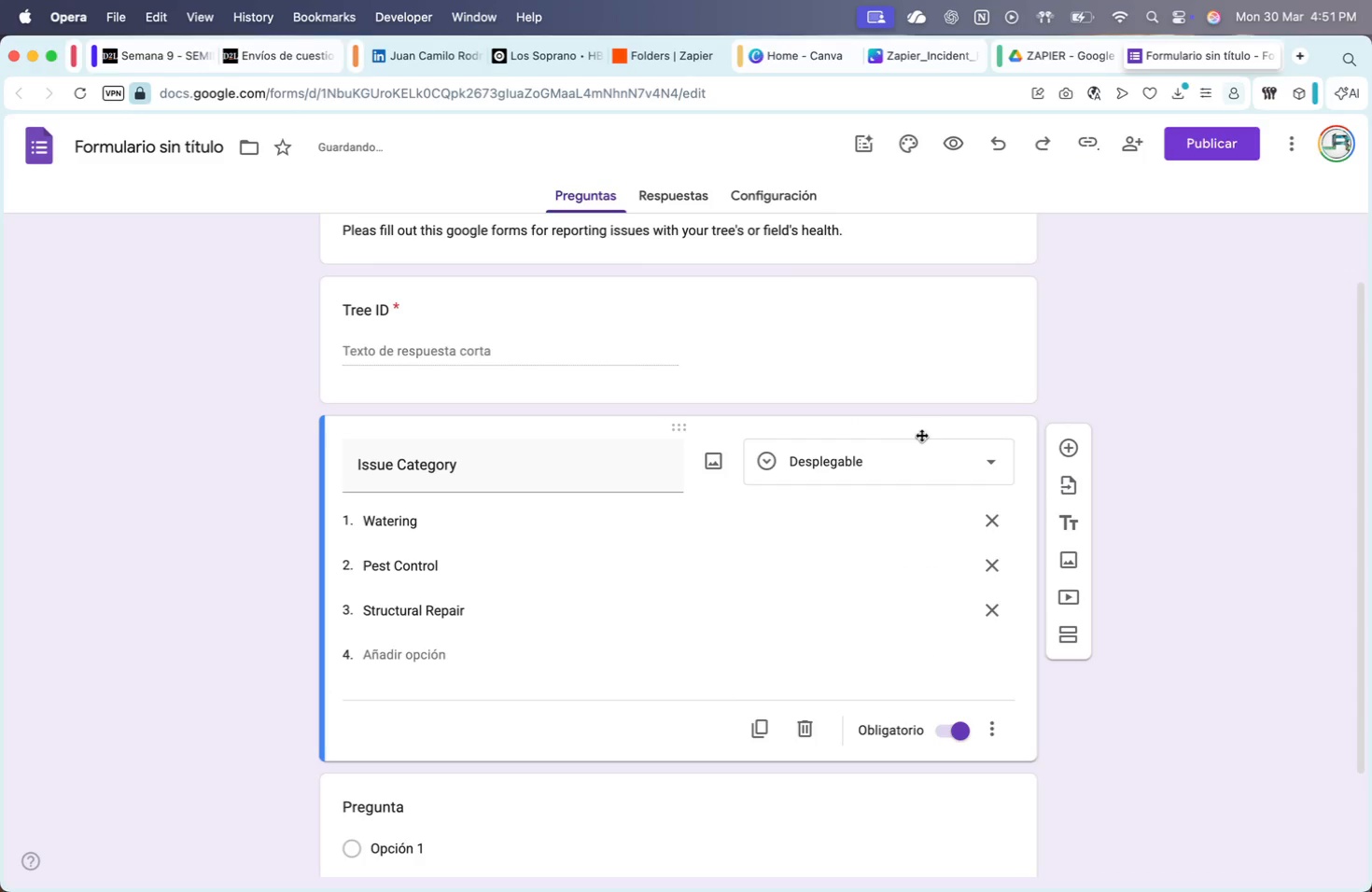 
scroll: coordinate [574, 673], scroll_direction: down, amount: 9.0
 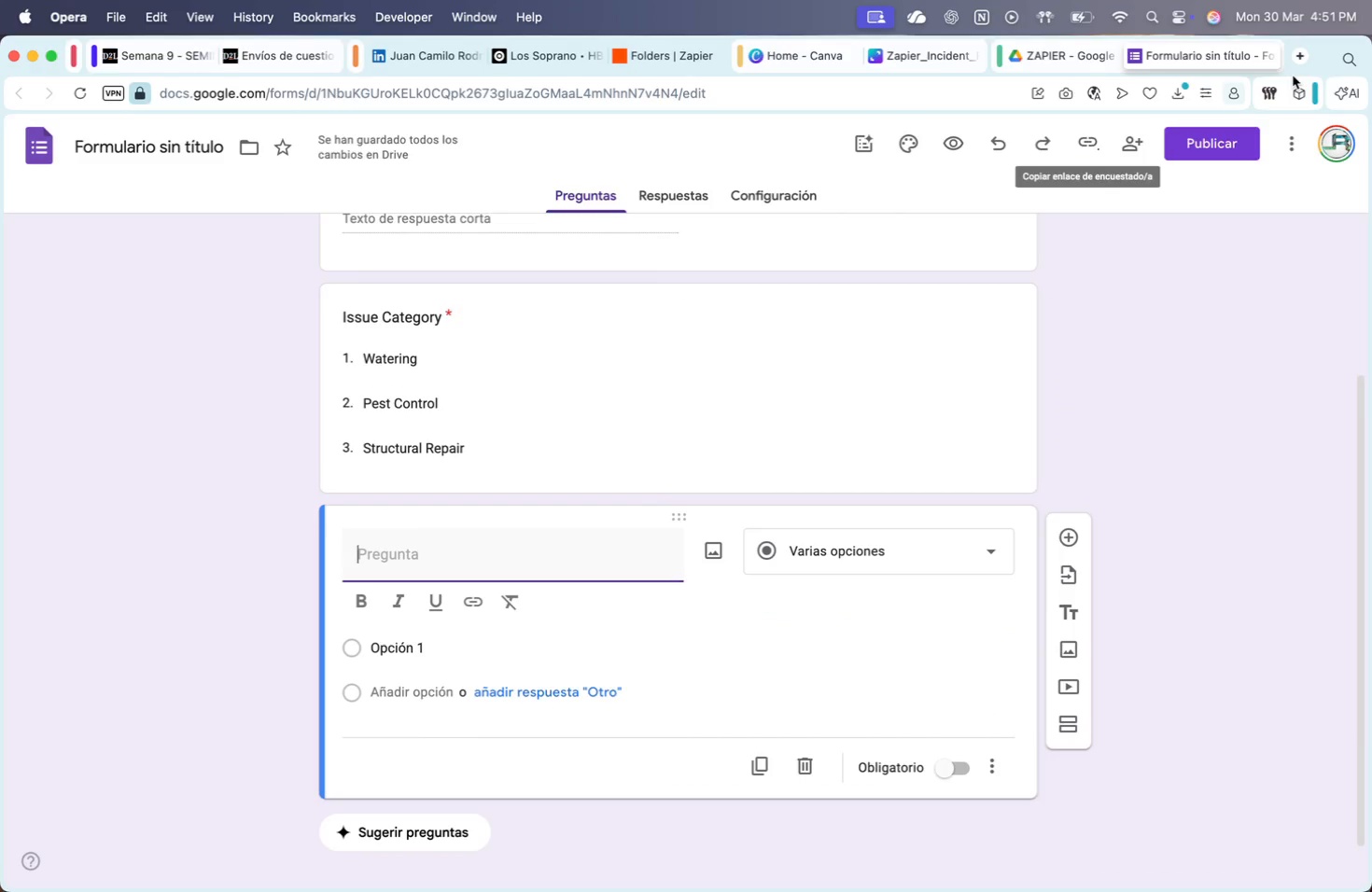 
type(desplegable vs )
 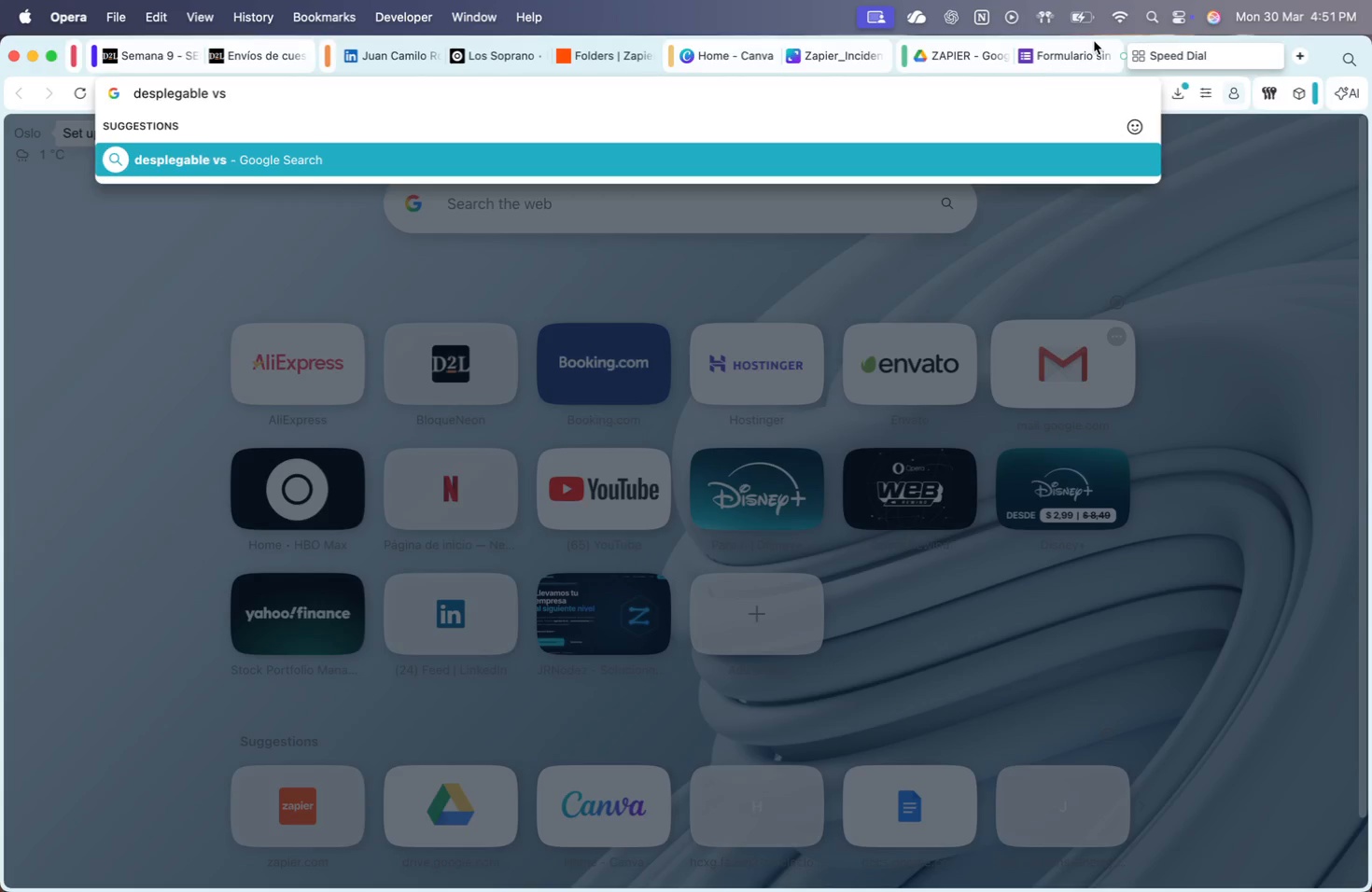 
double_click([1068, 66])
 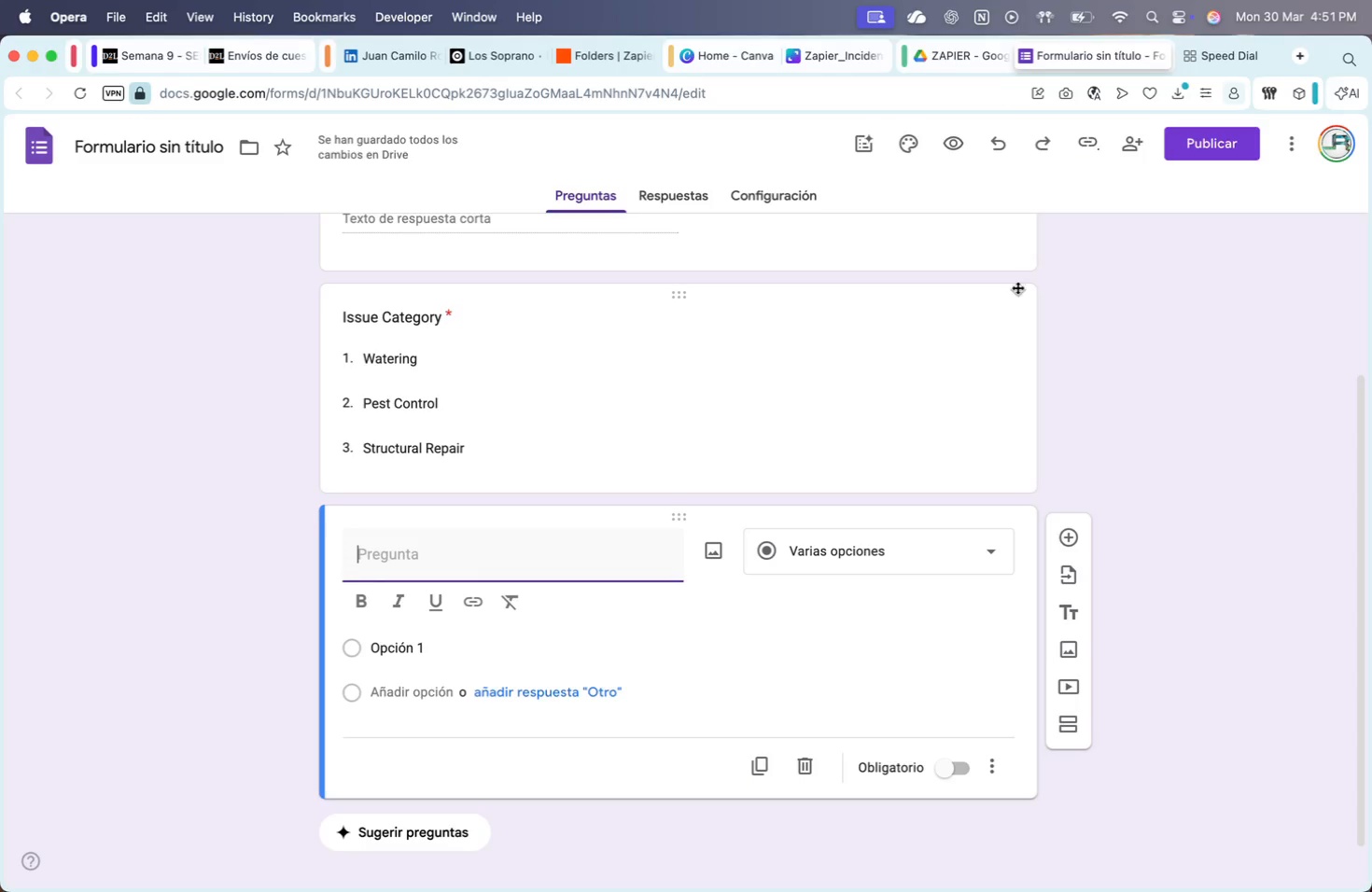 
left_click([988, 314])
 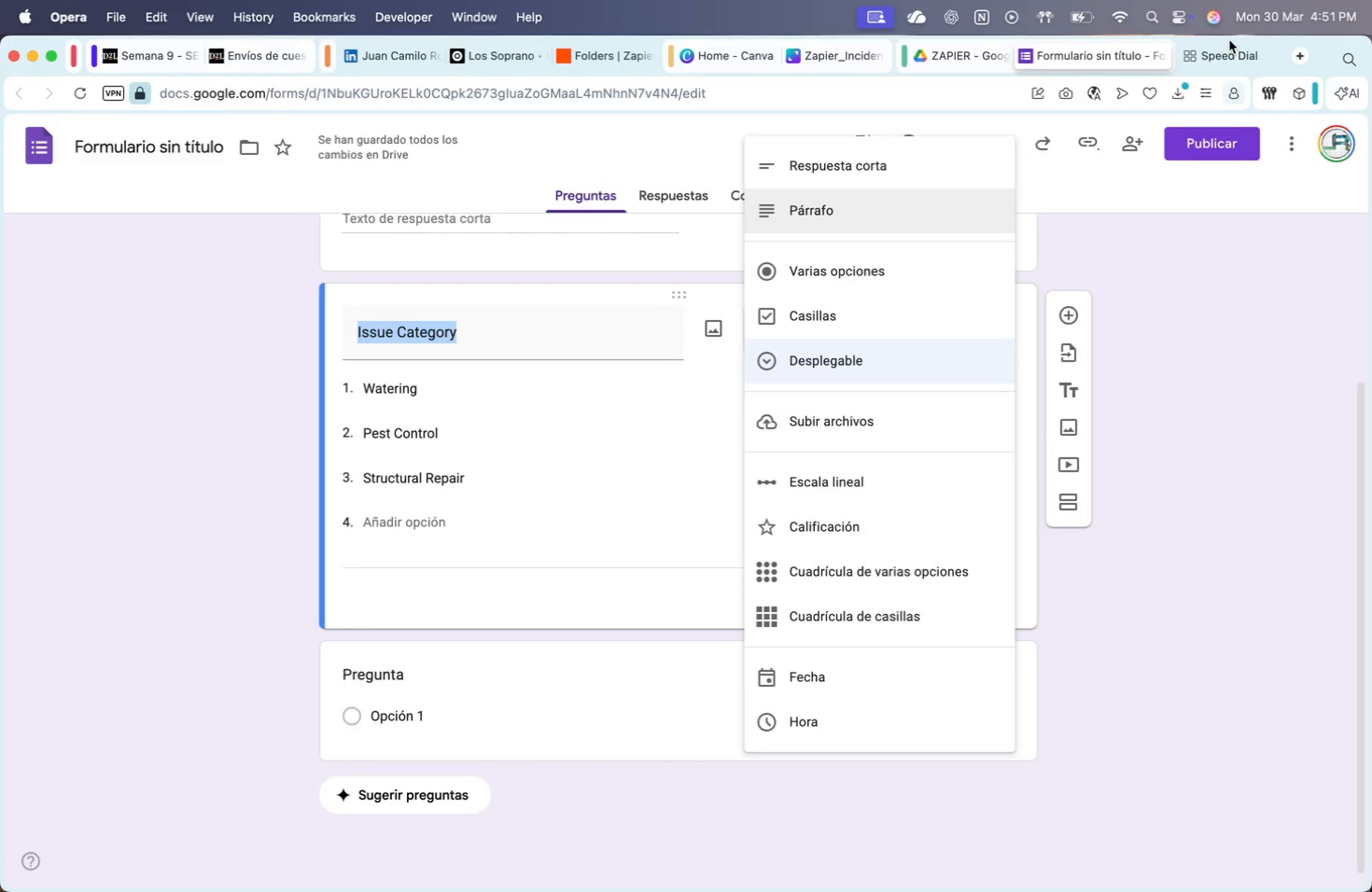 
left_click([1226, 49])
 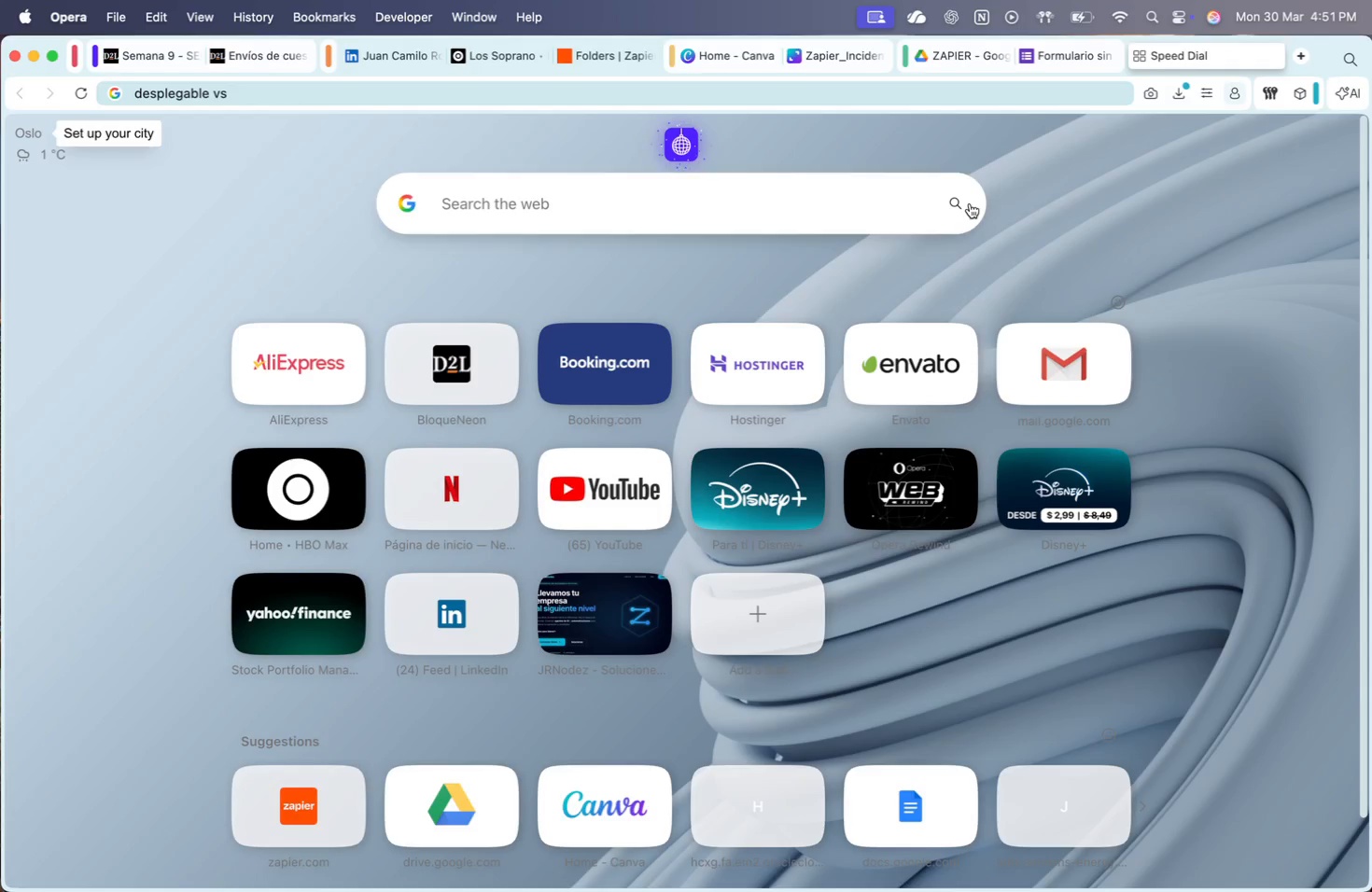 
type(varias oopciones google forms)
 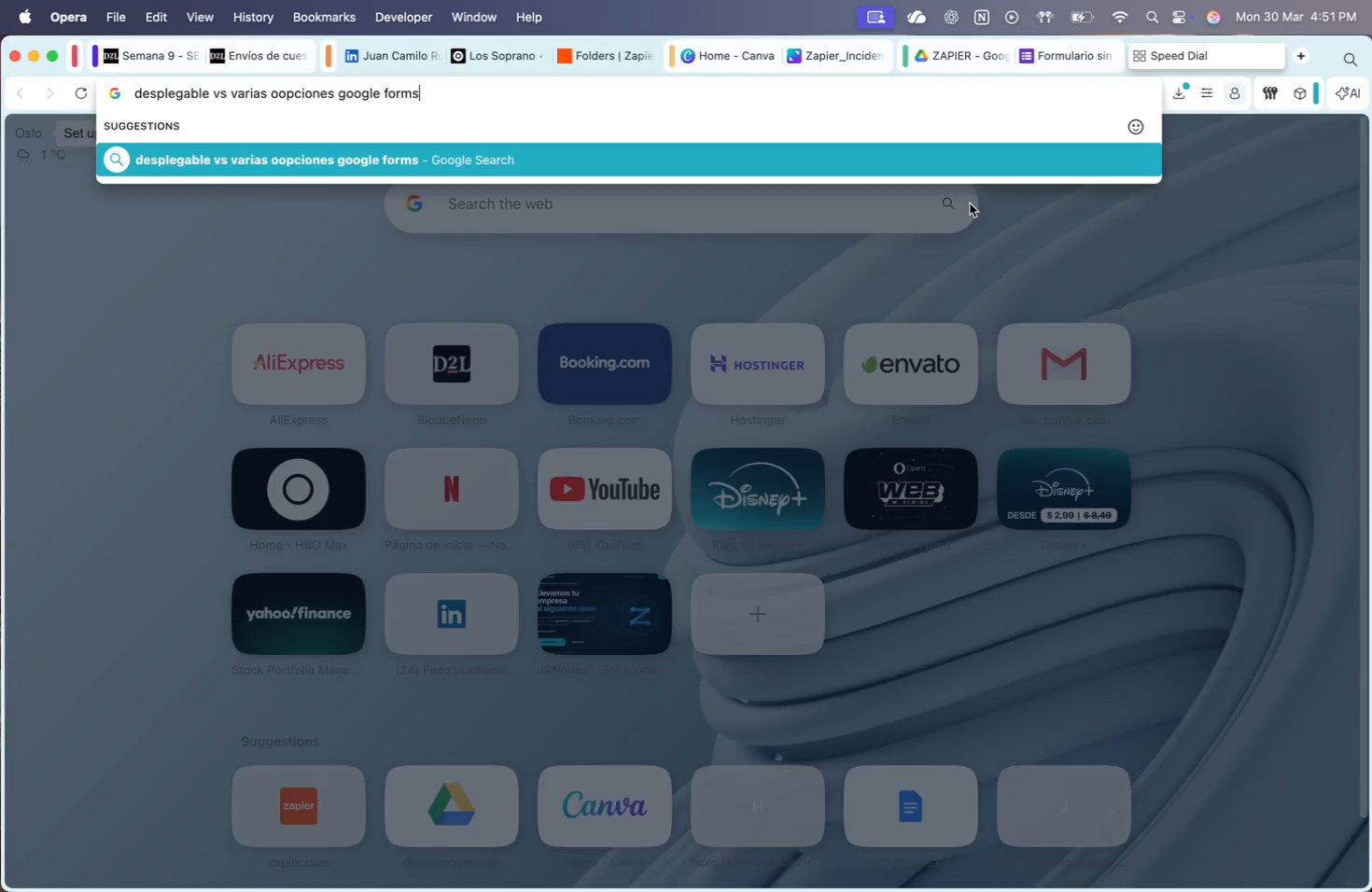 
key(Enter)
 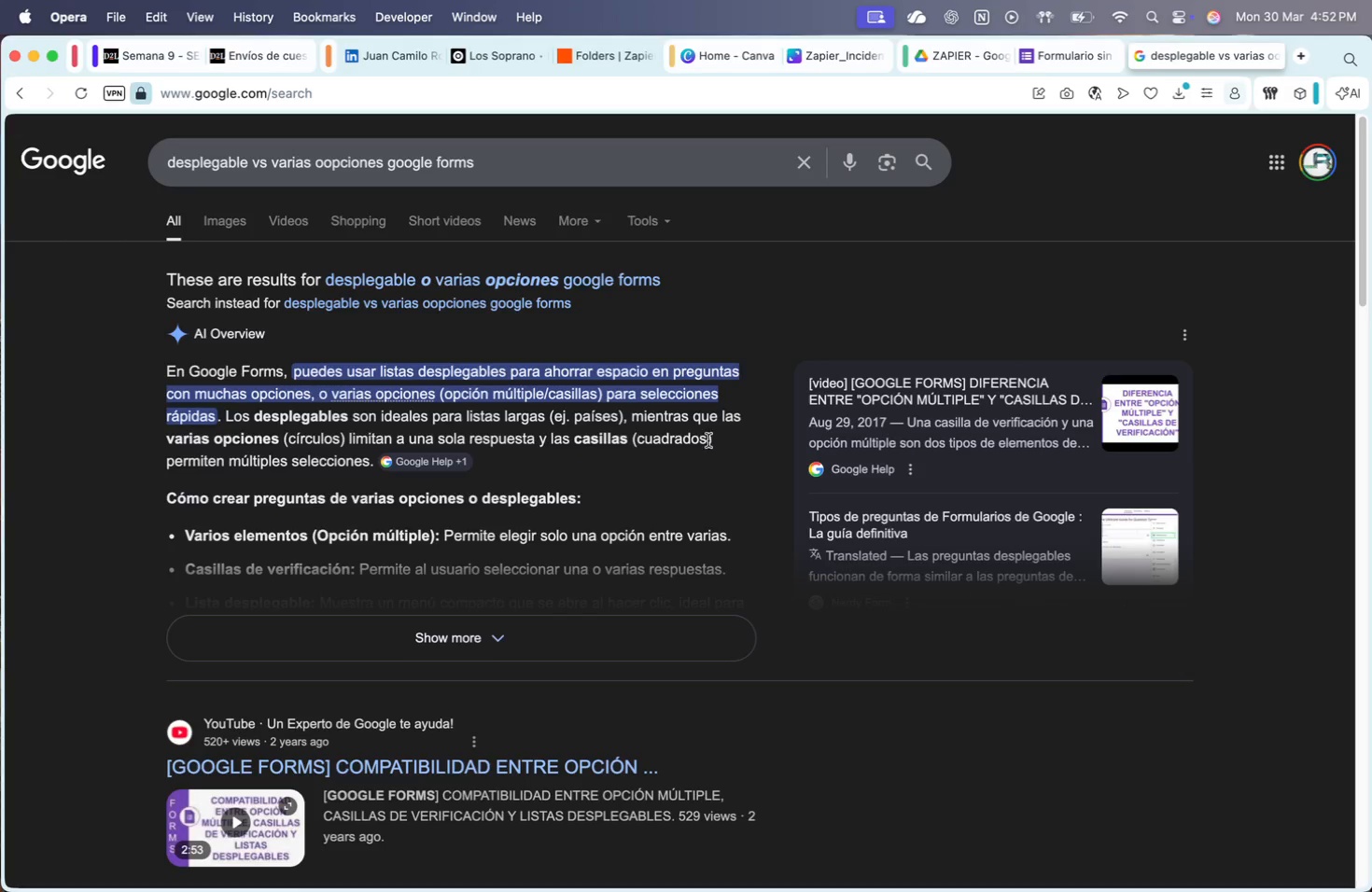 
wait(12.05)
 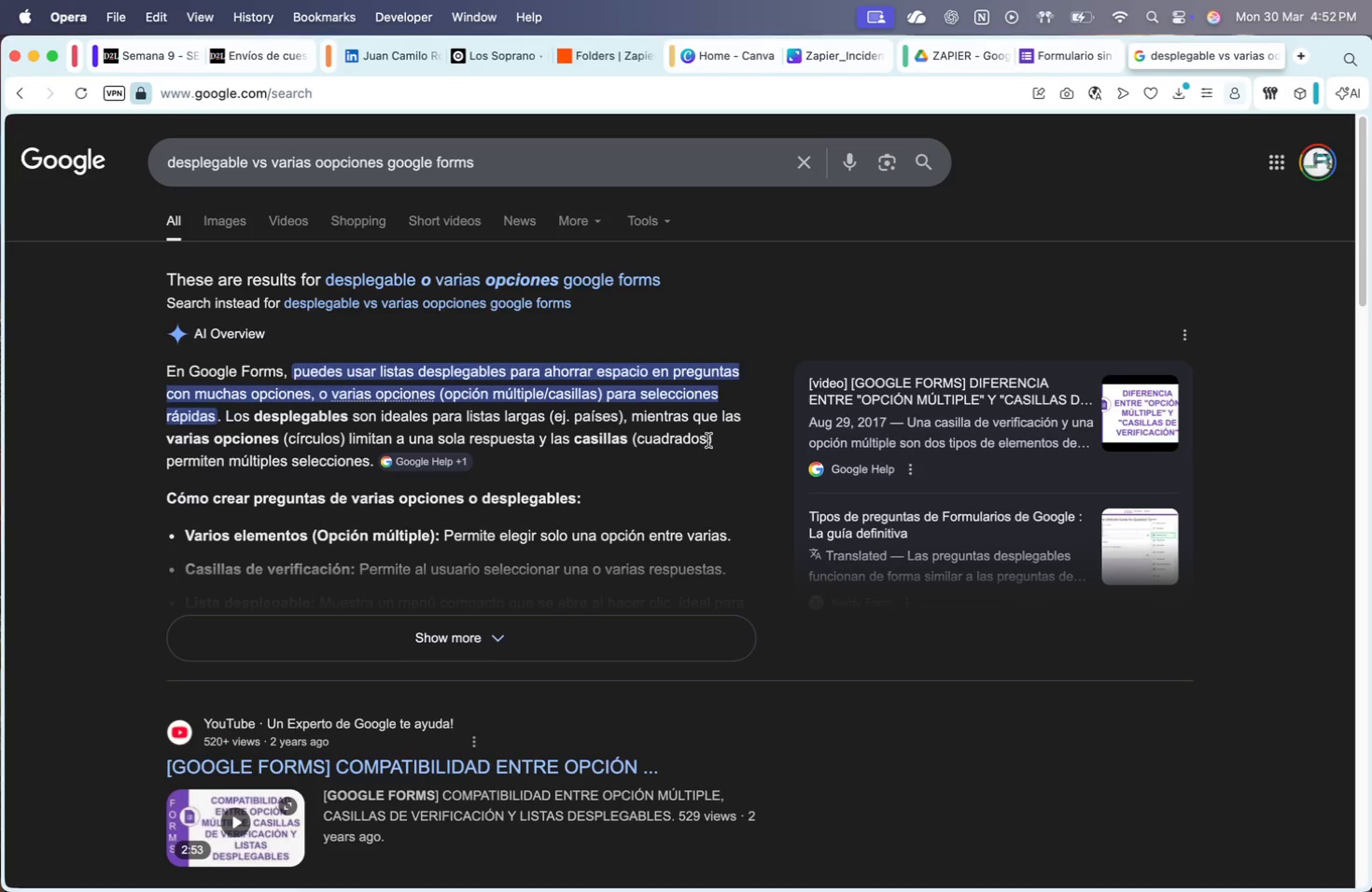 
scroll: coordinate [643, 447], scroll_direction: none, amount: 0.0
 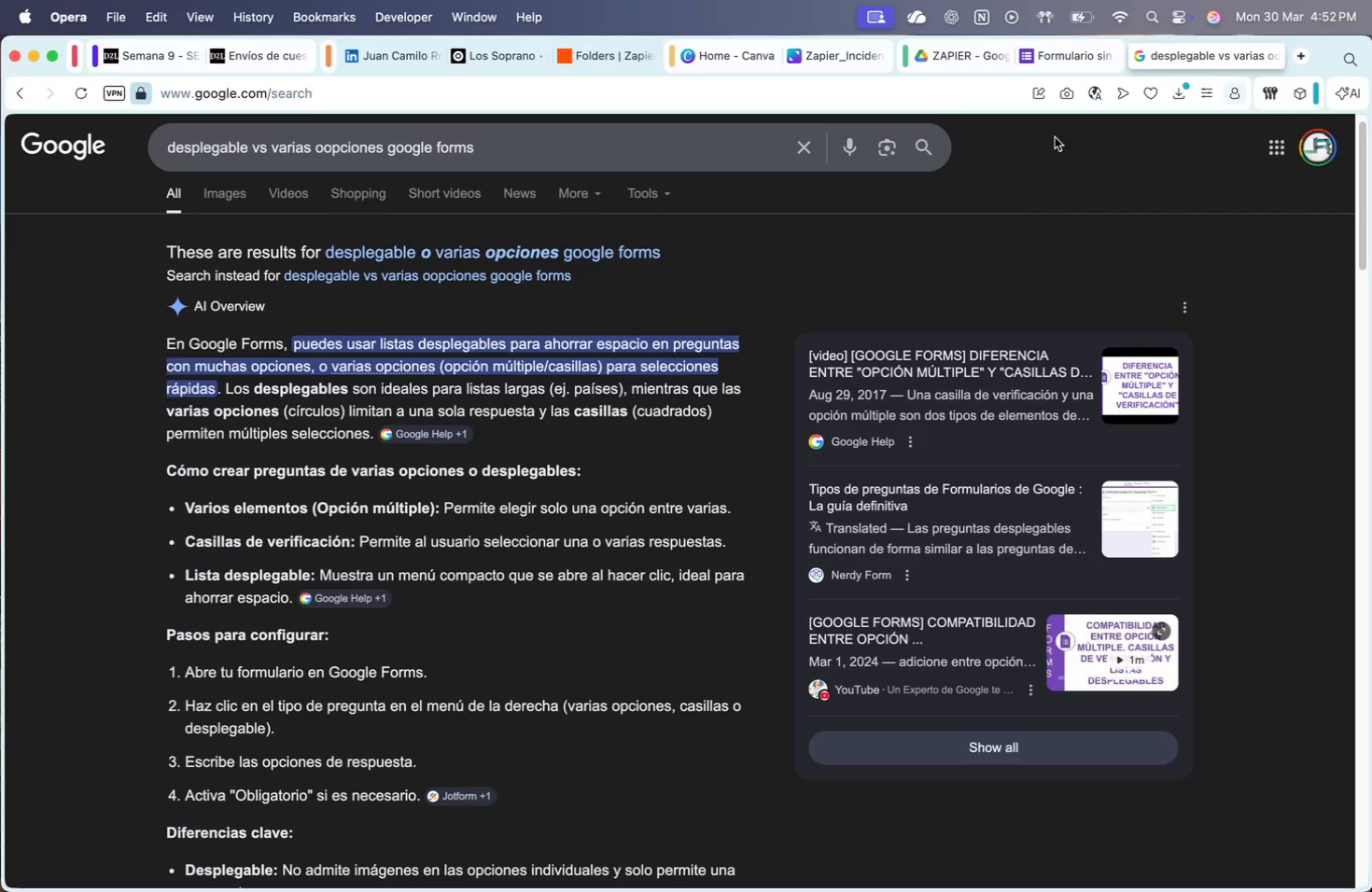 
left_click([1131, 62])
 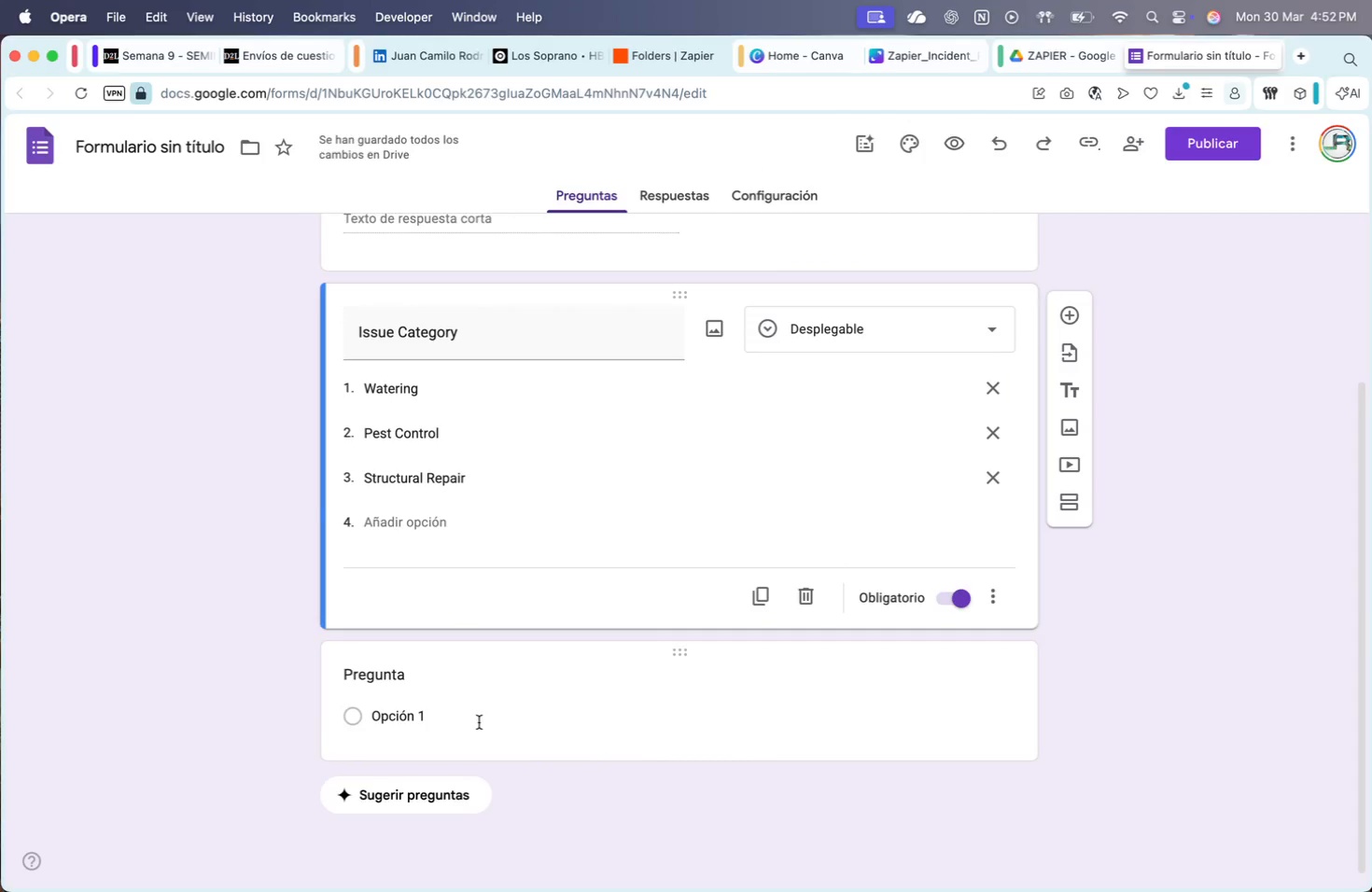 
left_click([486, 560])